 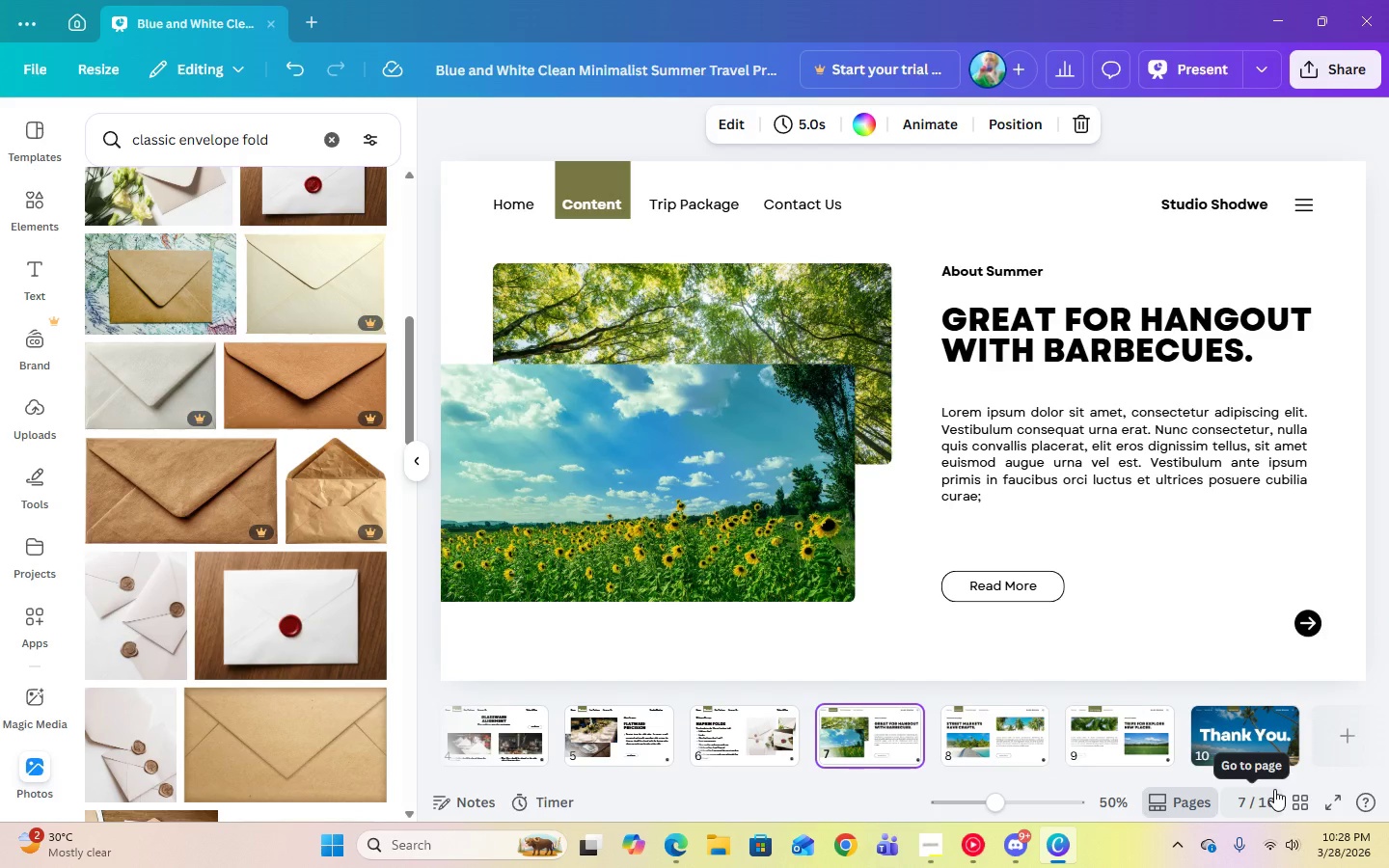 
double_click([1087, 335])
 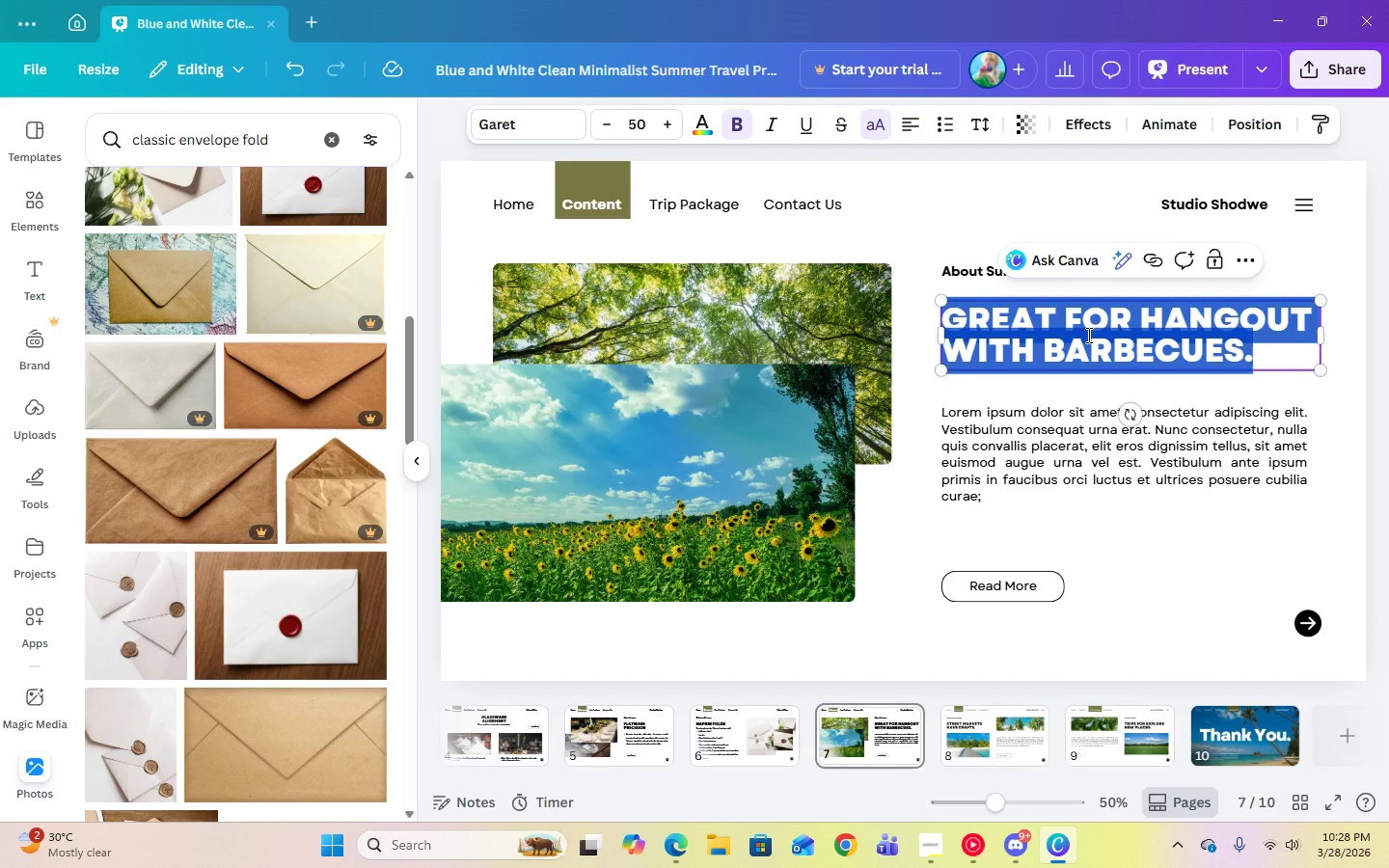 
type(The polishing touch)
 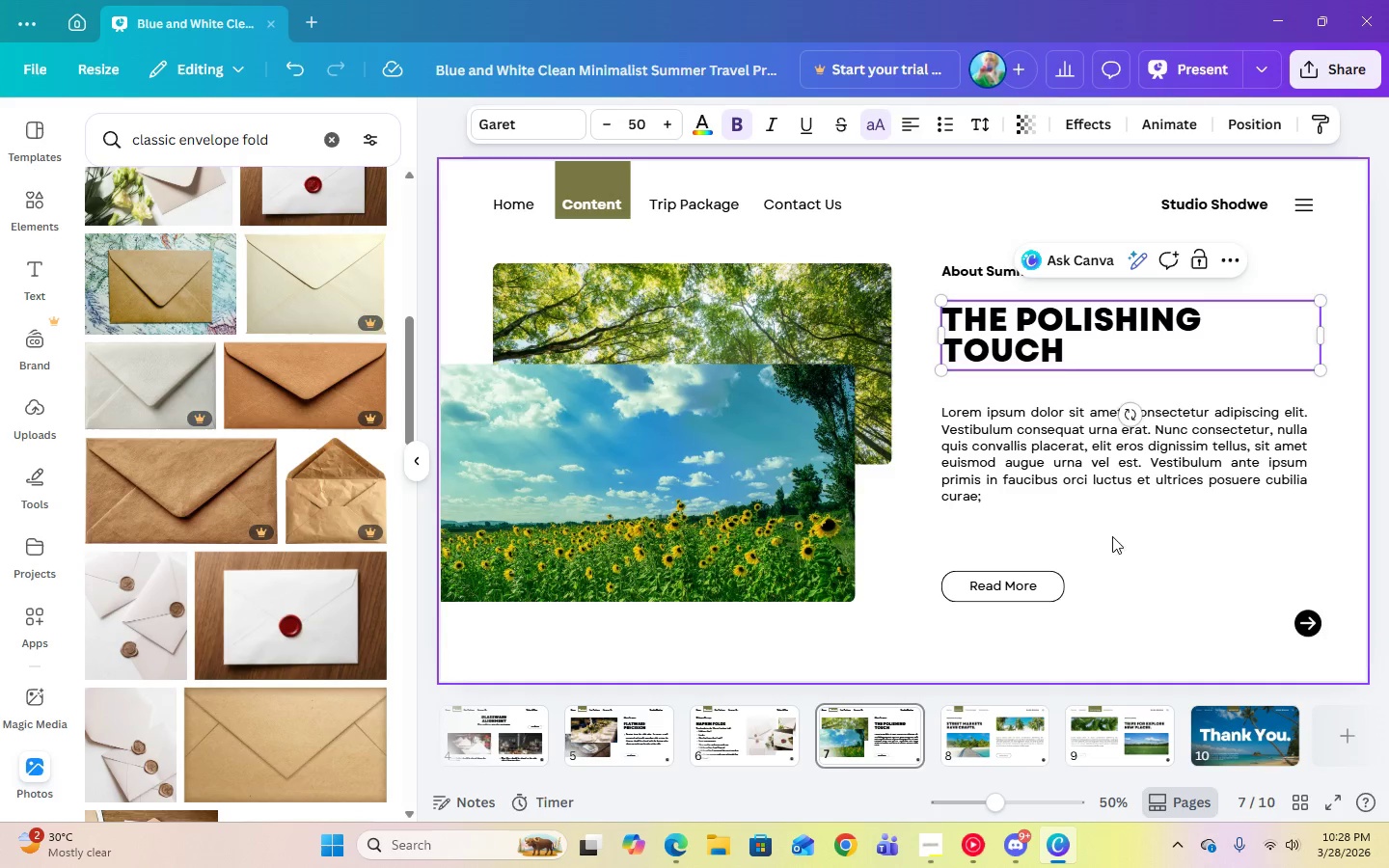 
left_click([1120, 549])
 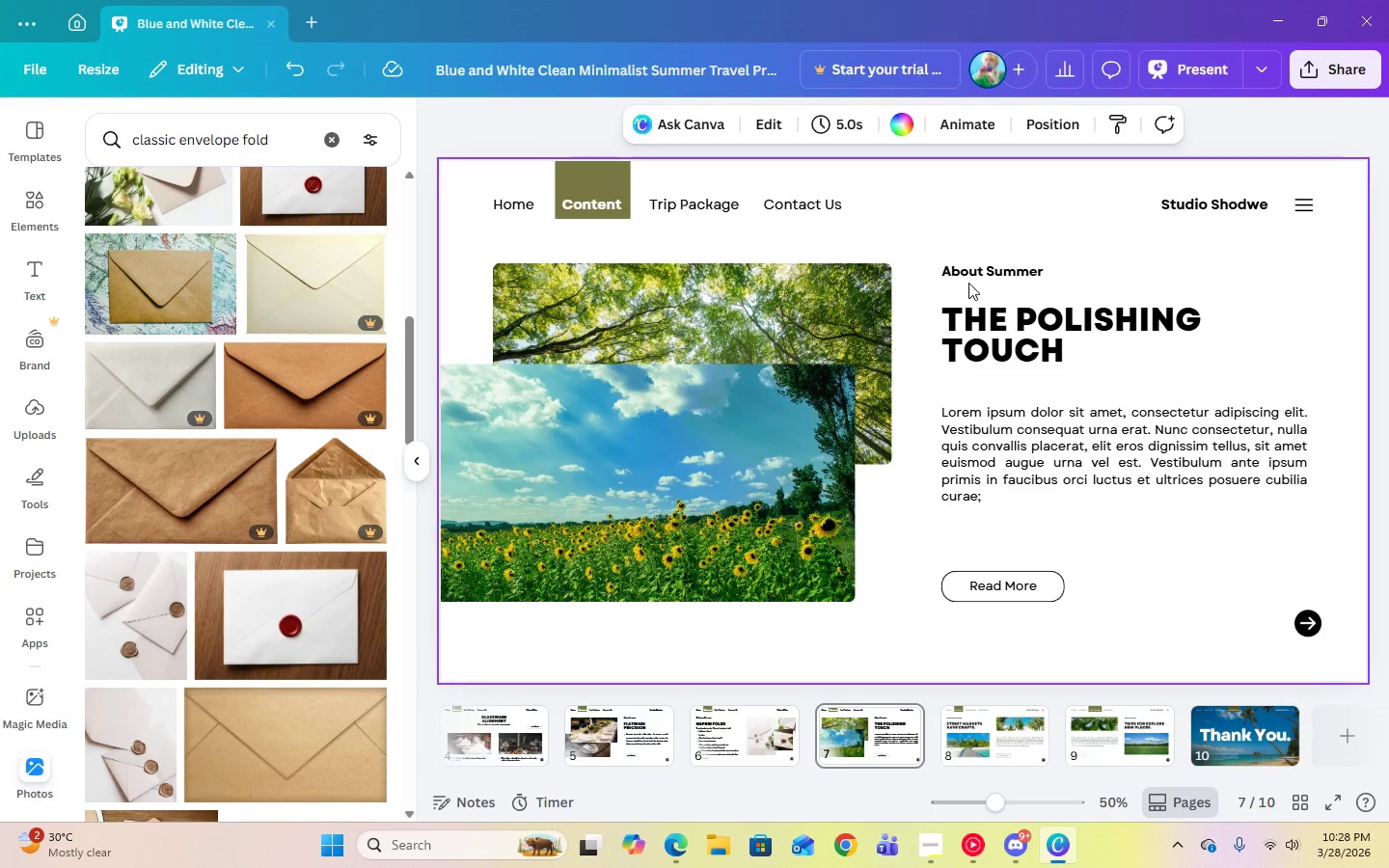 
left_click([969, 269])
 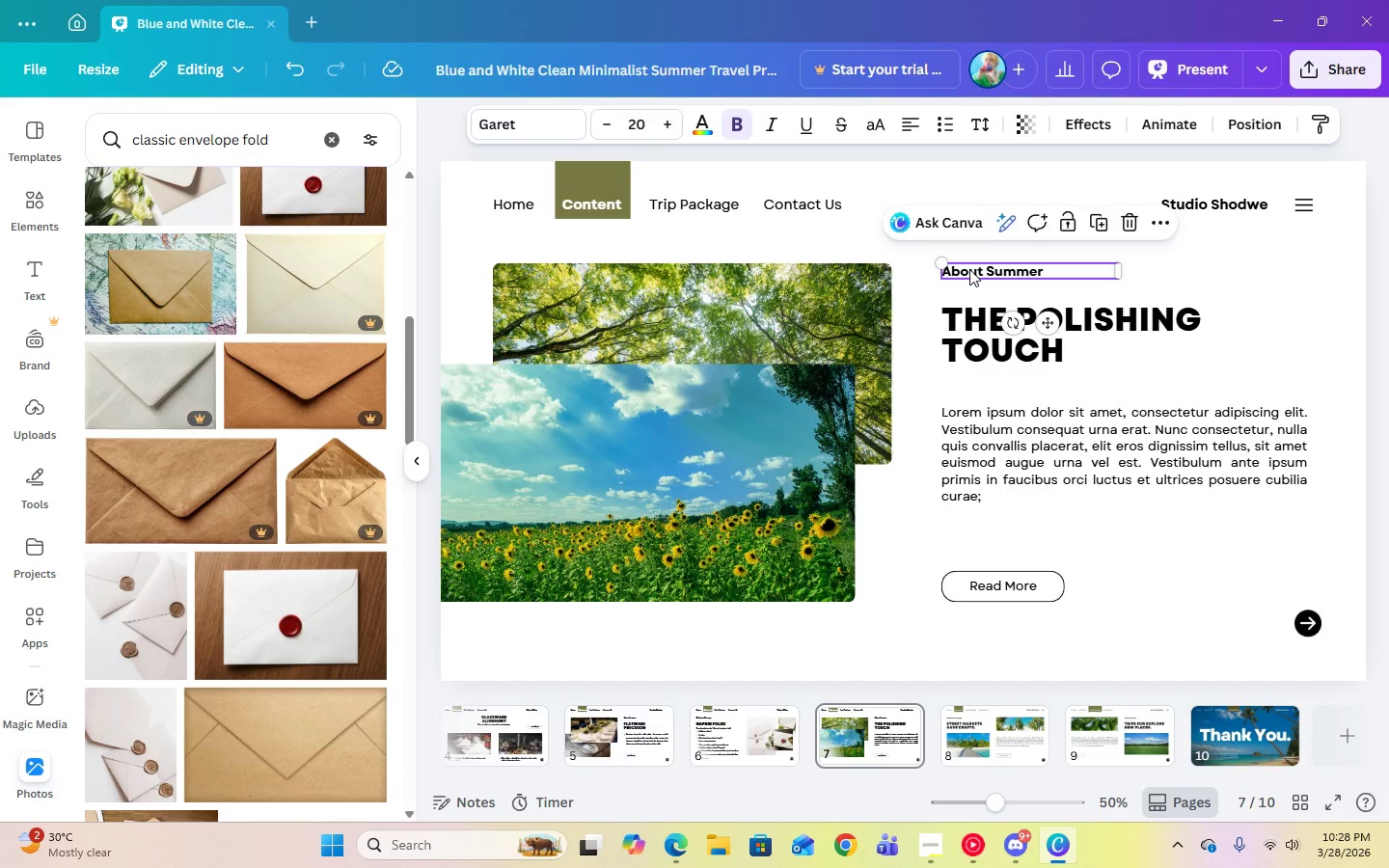 
key(Delete)
 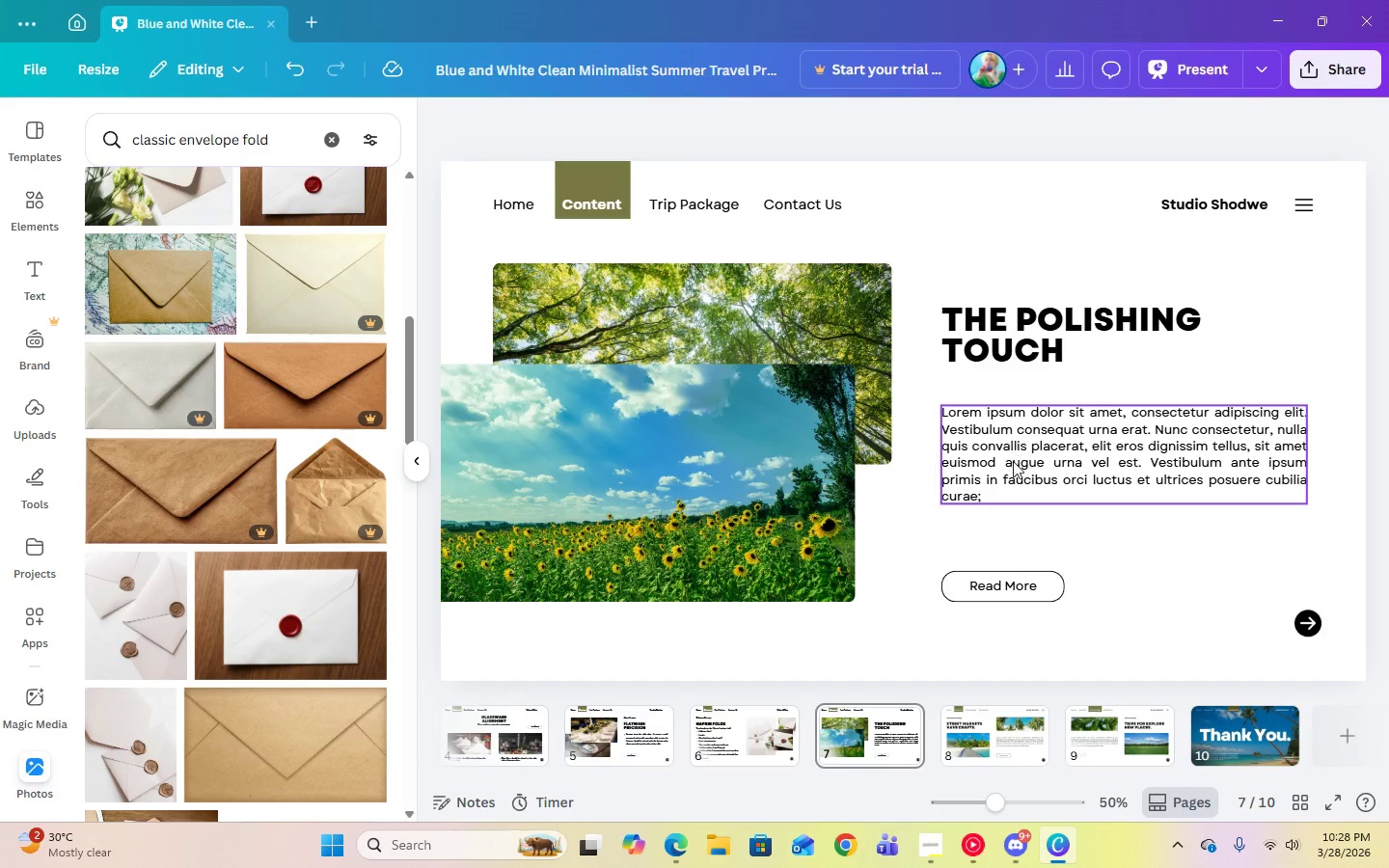 
double_click([1013, 461])
 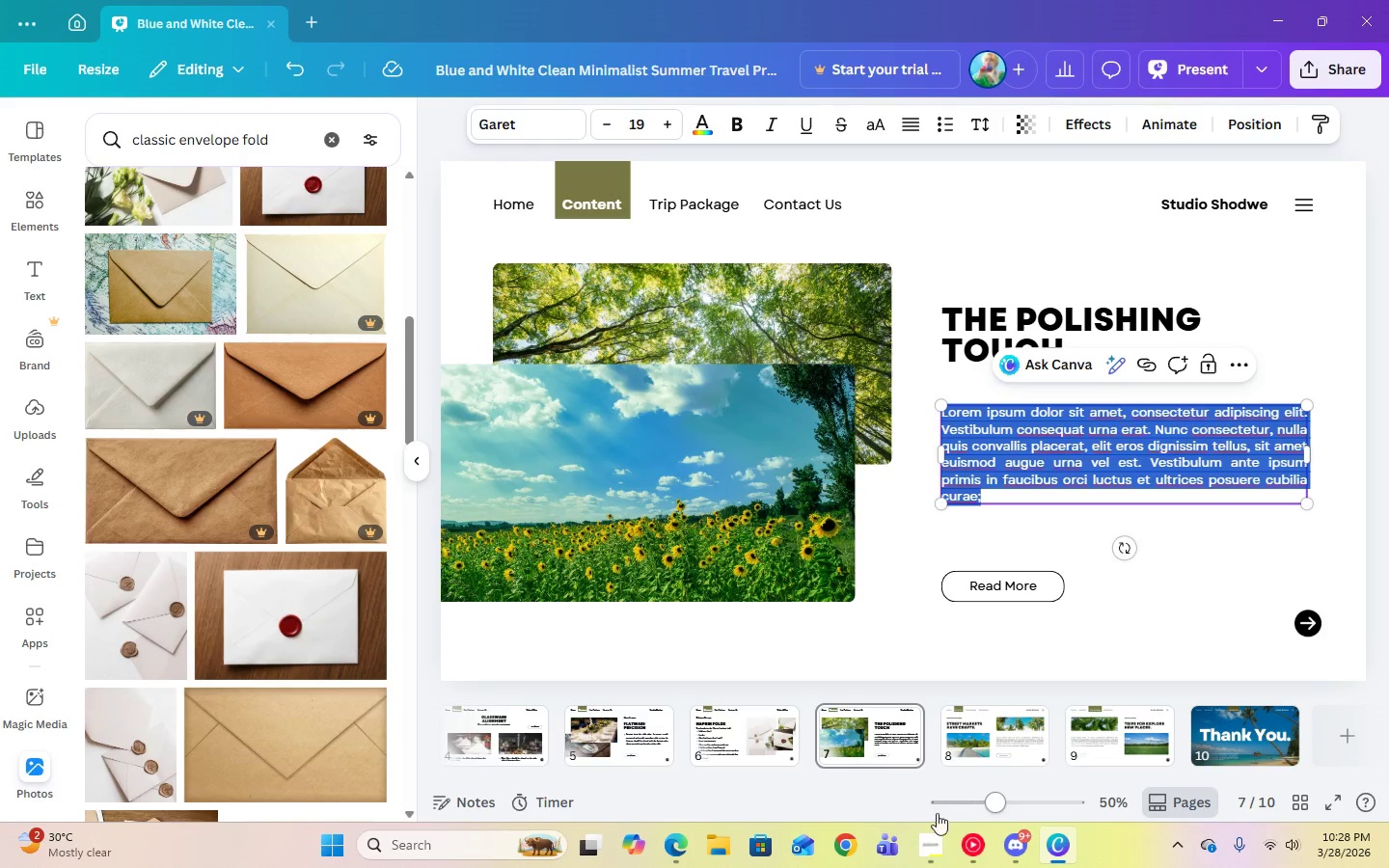 
left_click([930, 835])